 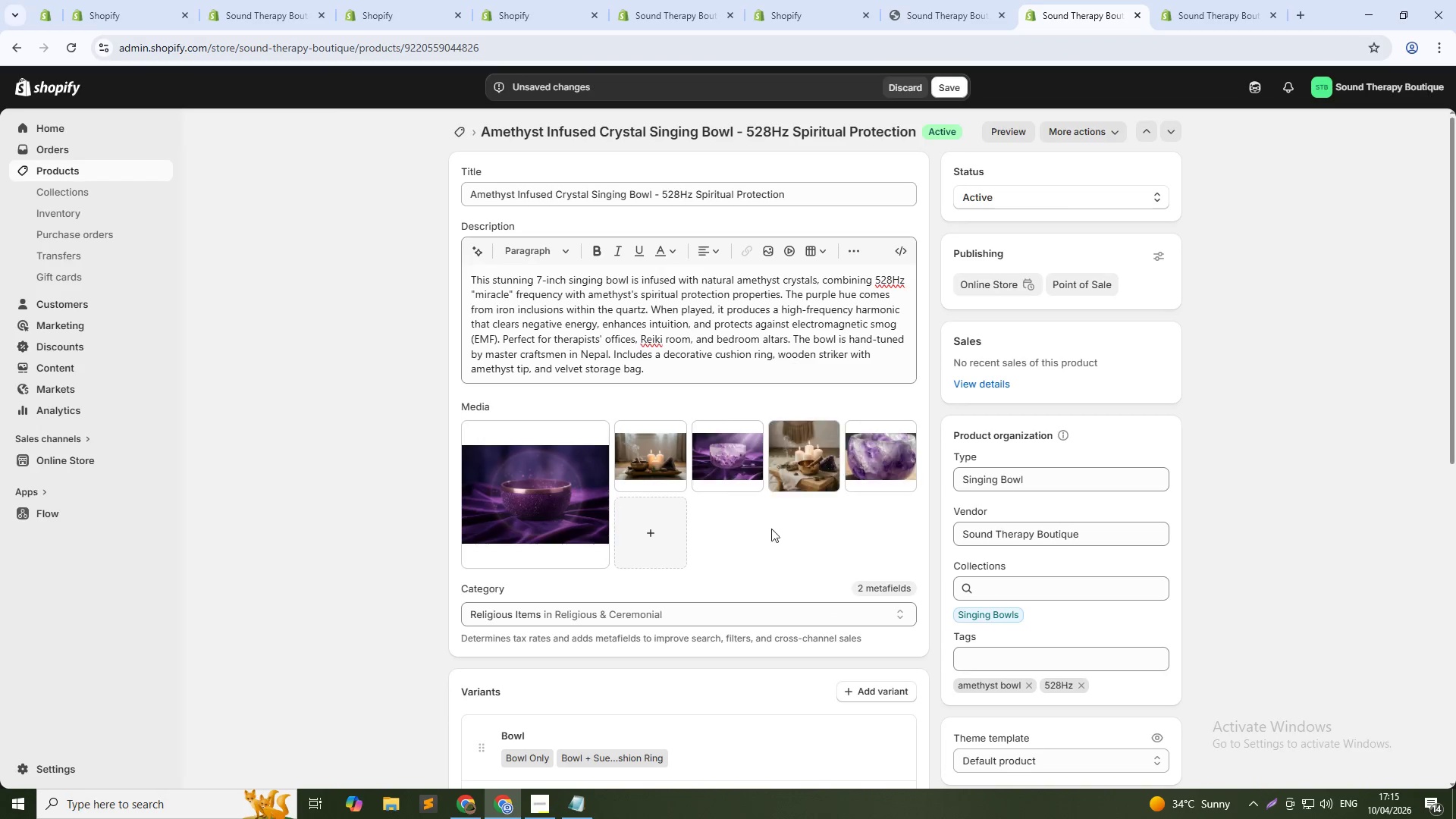 
left_click([720, 458])
 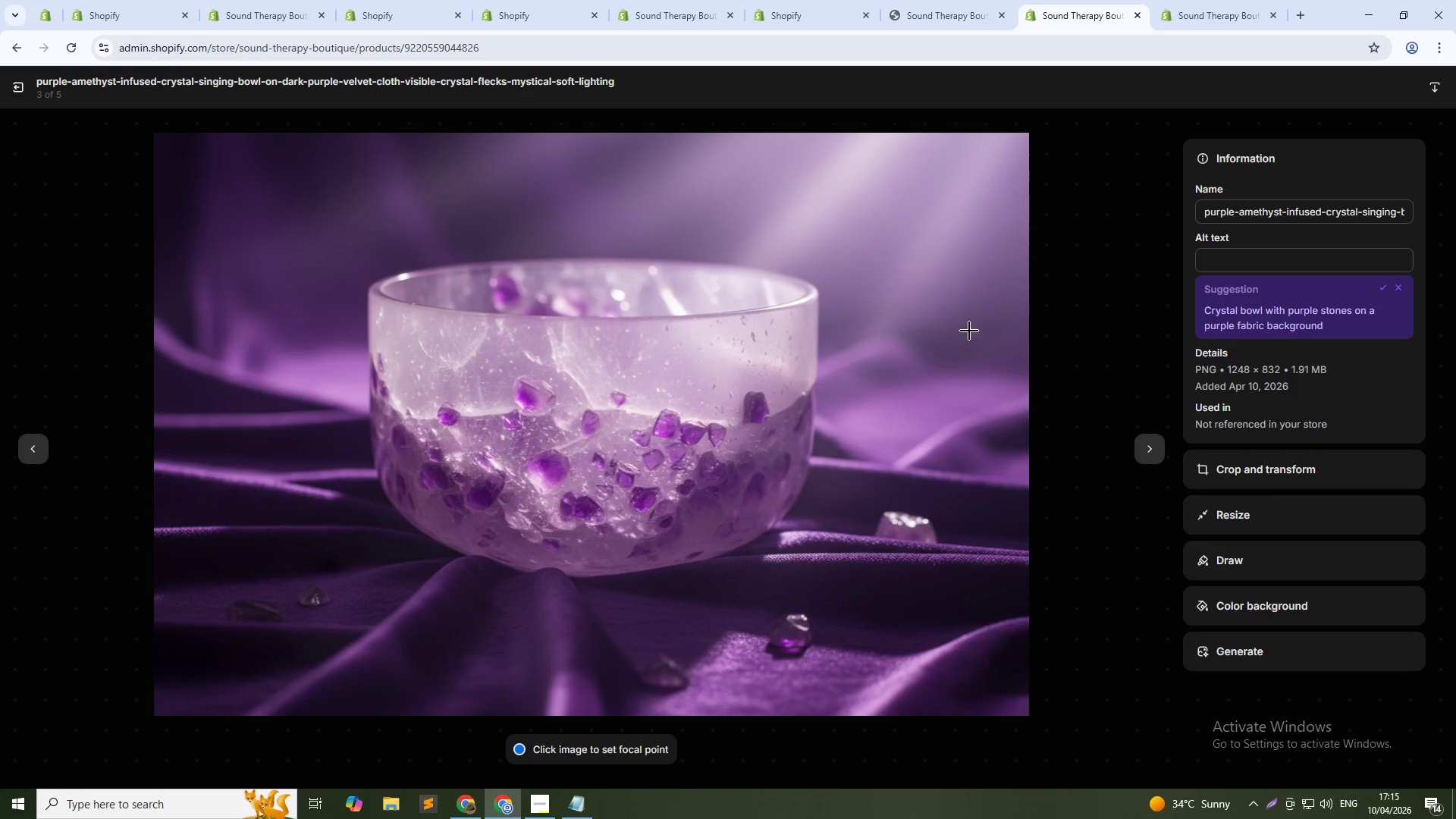 
left_click([1228, 248])
 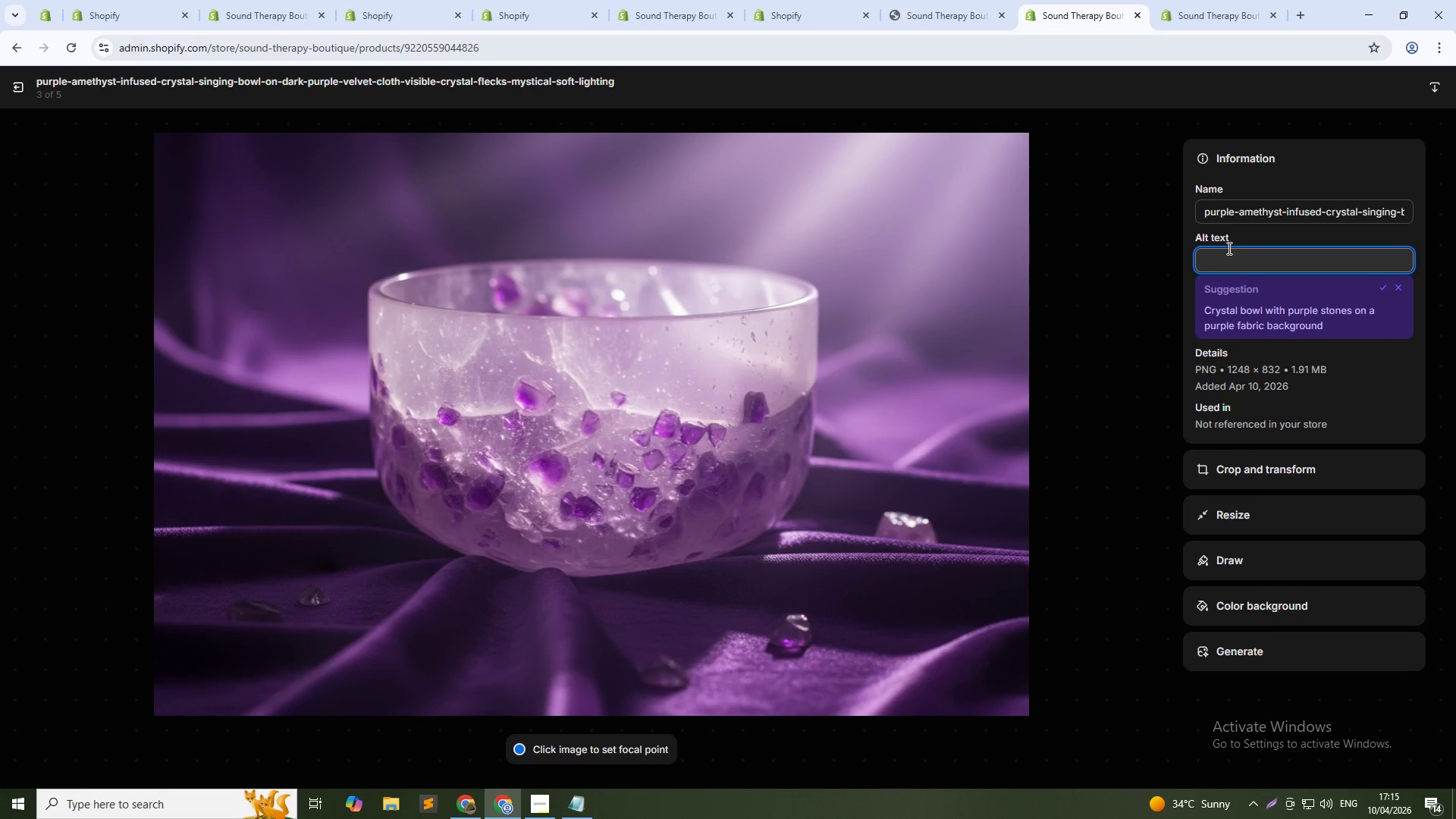 
type(528Hz amethyst infused purple crystal singing bowl on dark velvet with crystal sparkles)
 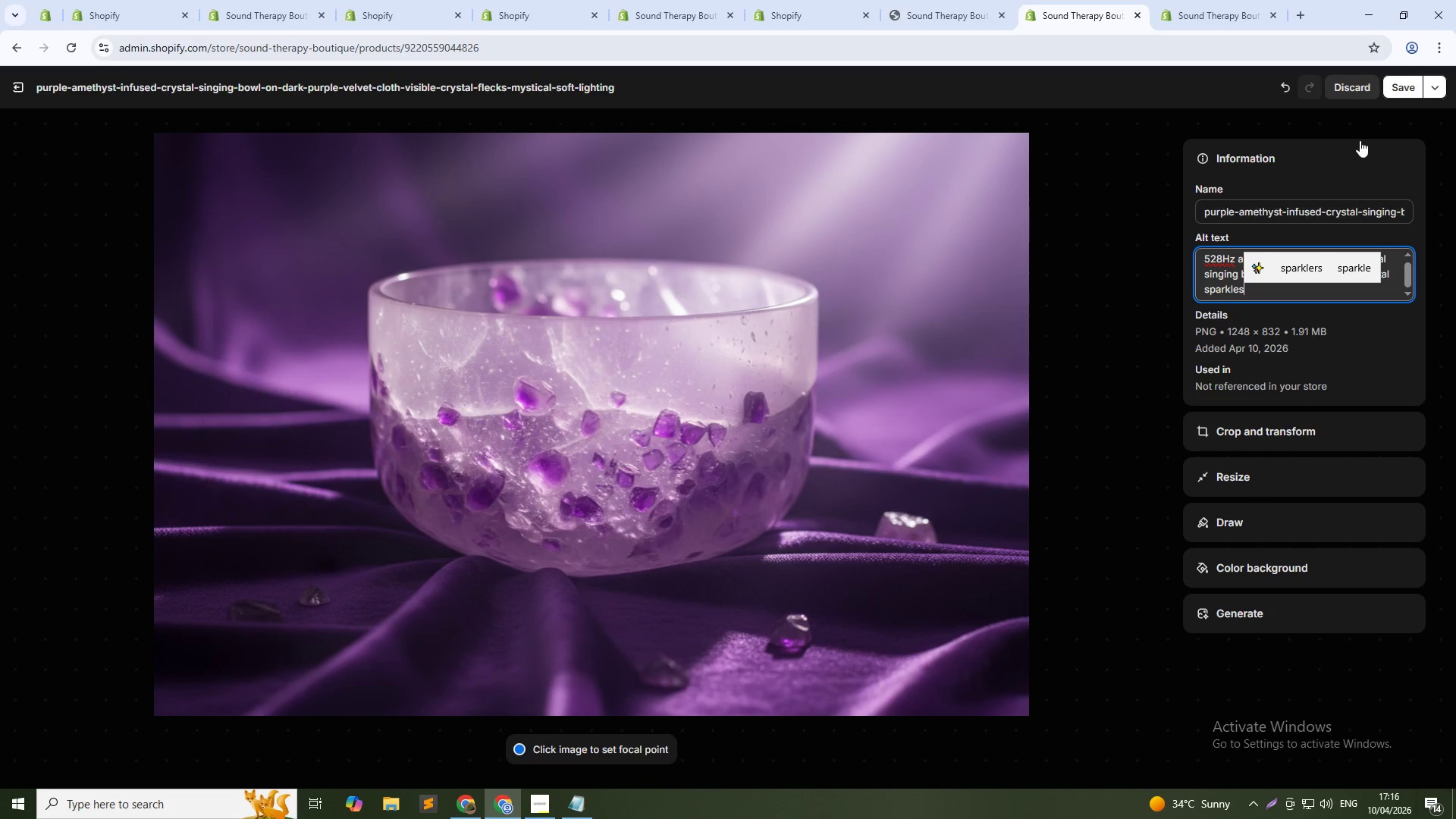 
left_click([1397, 89])
 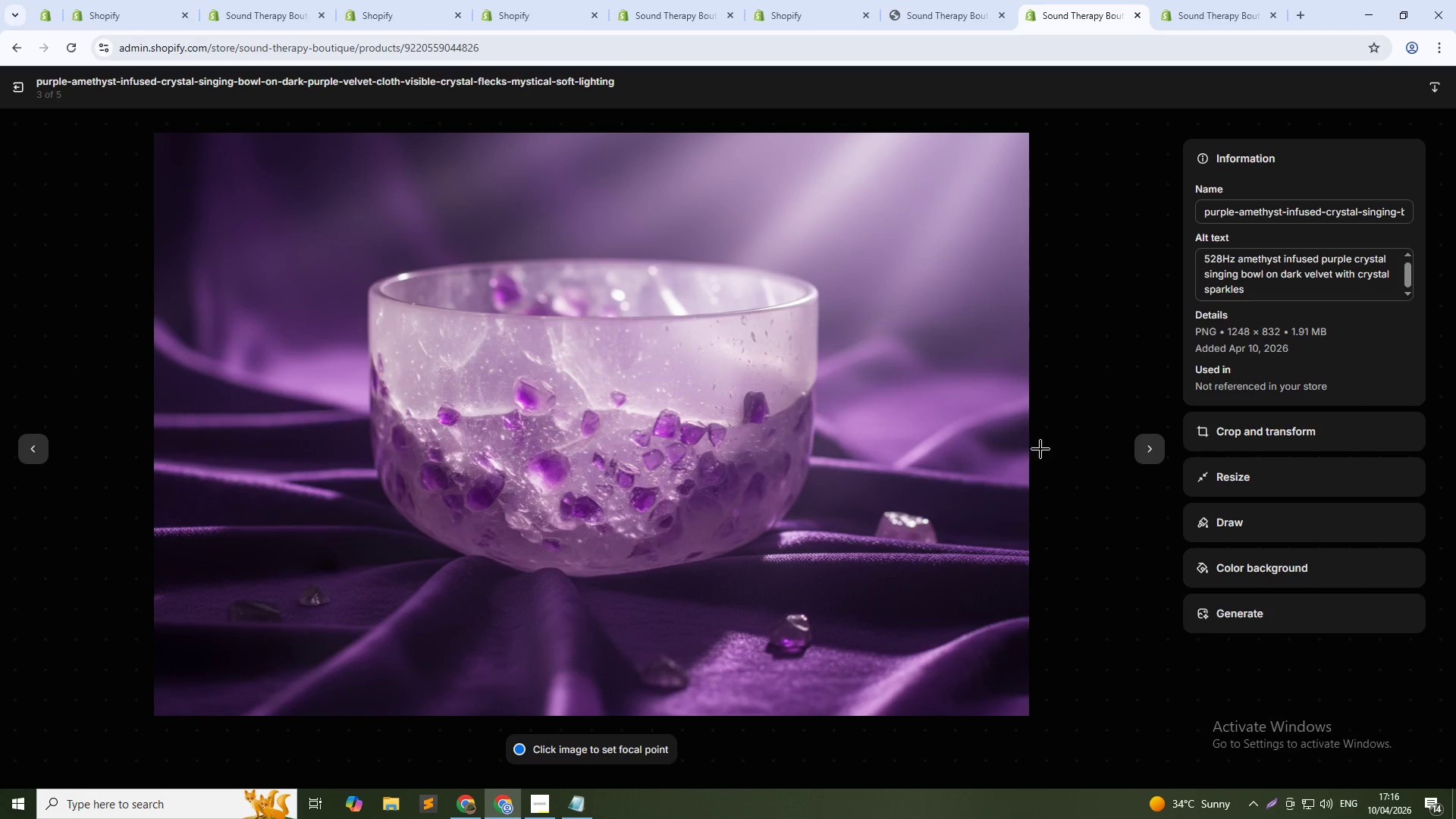 
left_click([1162, 447])
 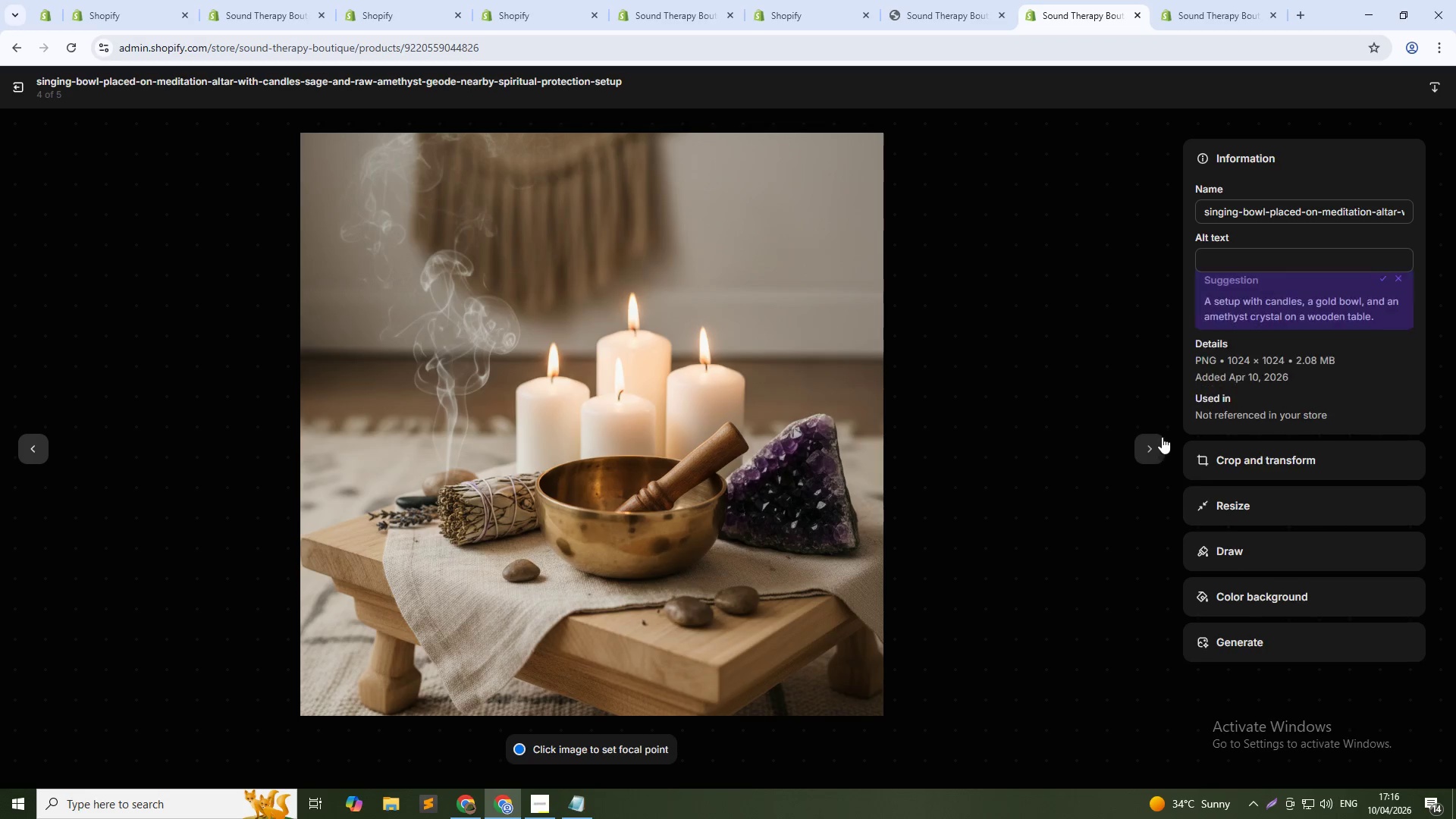 
left_click([1258, 269])
 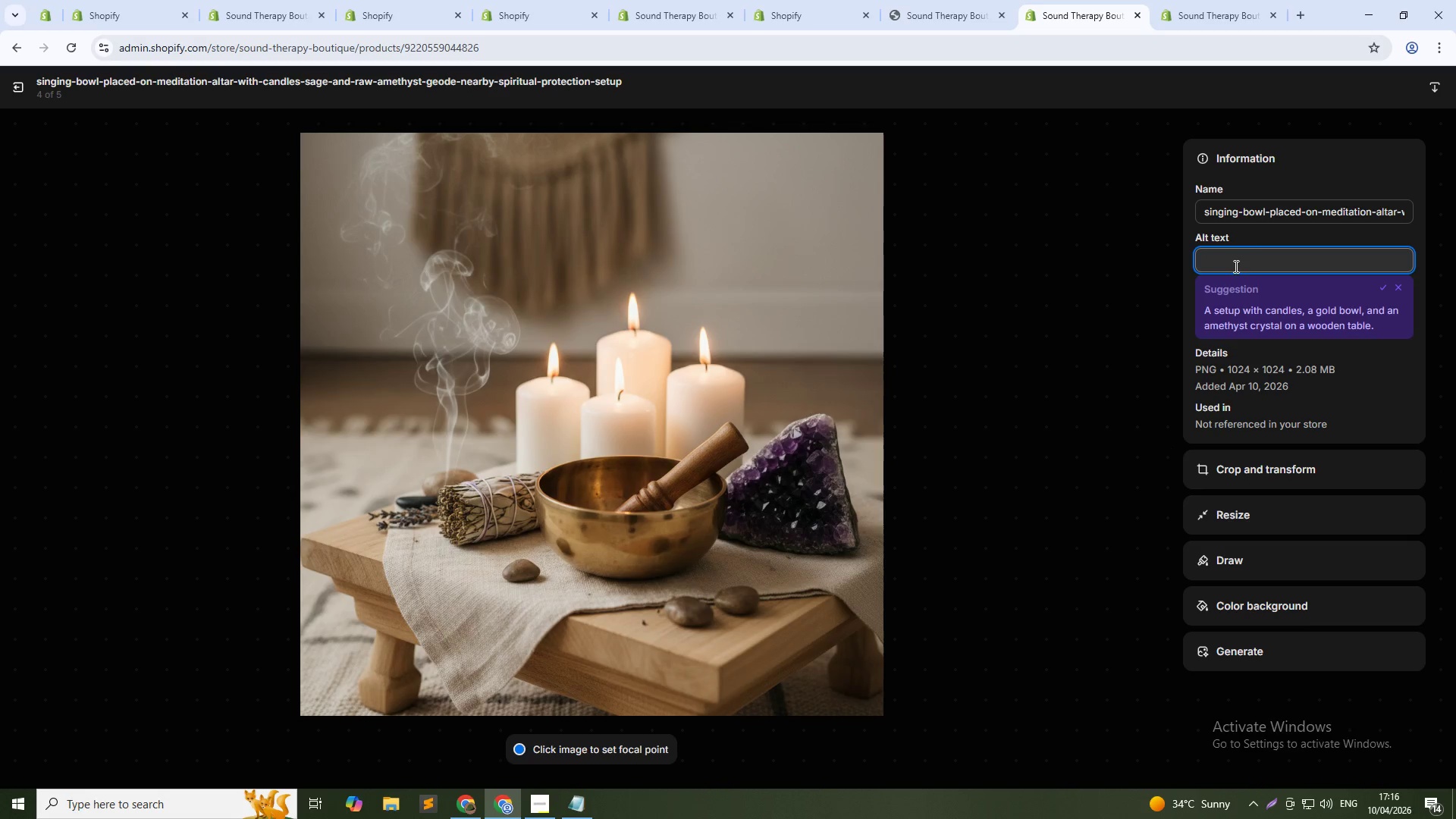 
type(Amethyst 528Hz singing bowl on home meditation altar i)
key(Backspace)
type(with candles ad)
key(Backspace)
type(nd sage for spiritual protection)
 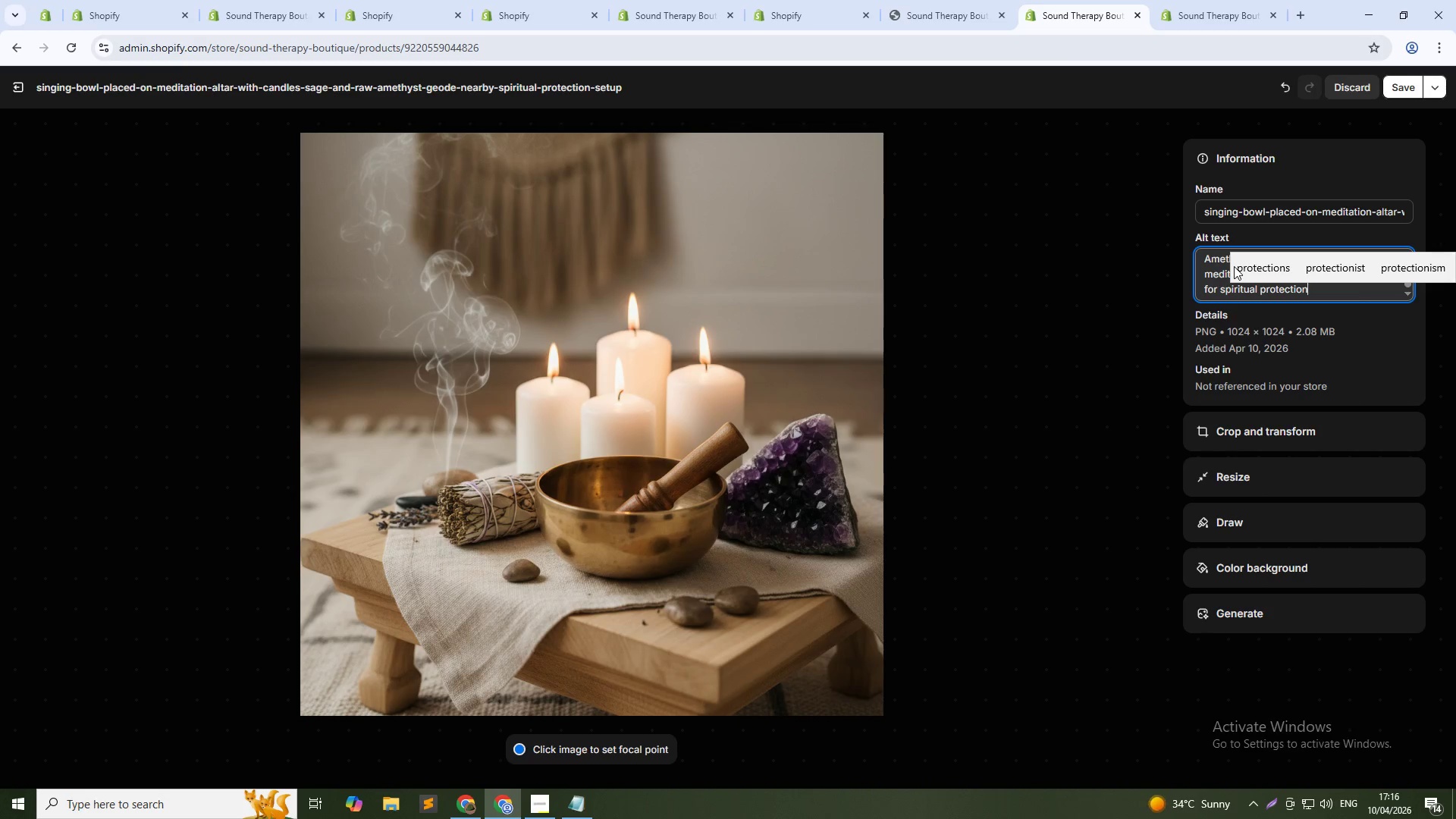 
left_click([1399, 89])
 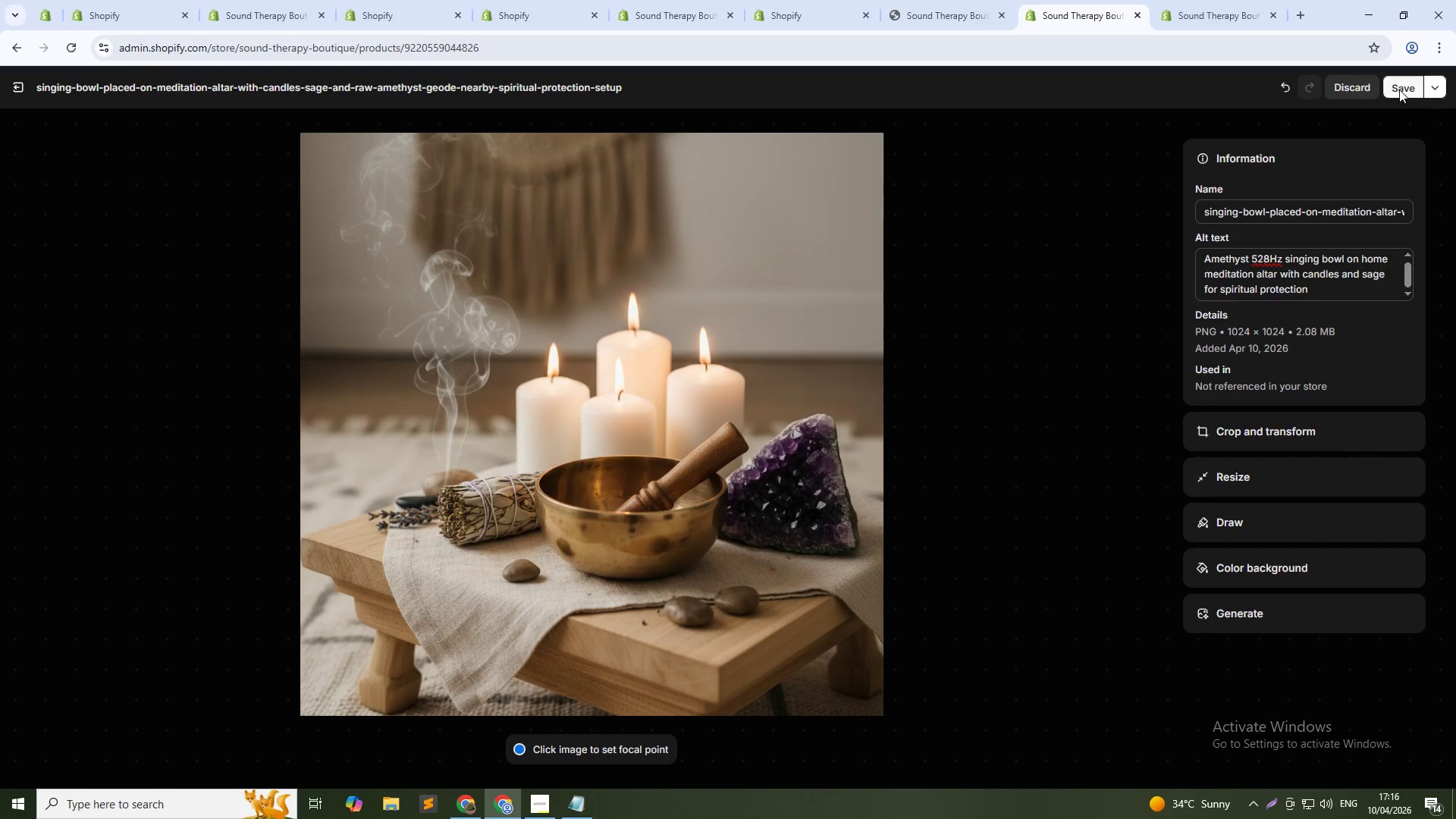 
key(Alt+AltLeft)
 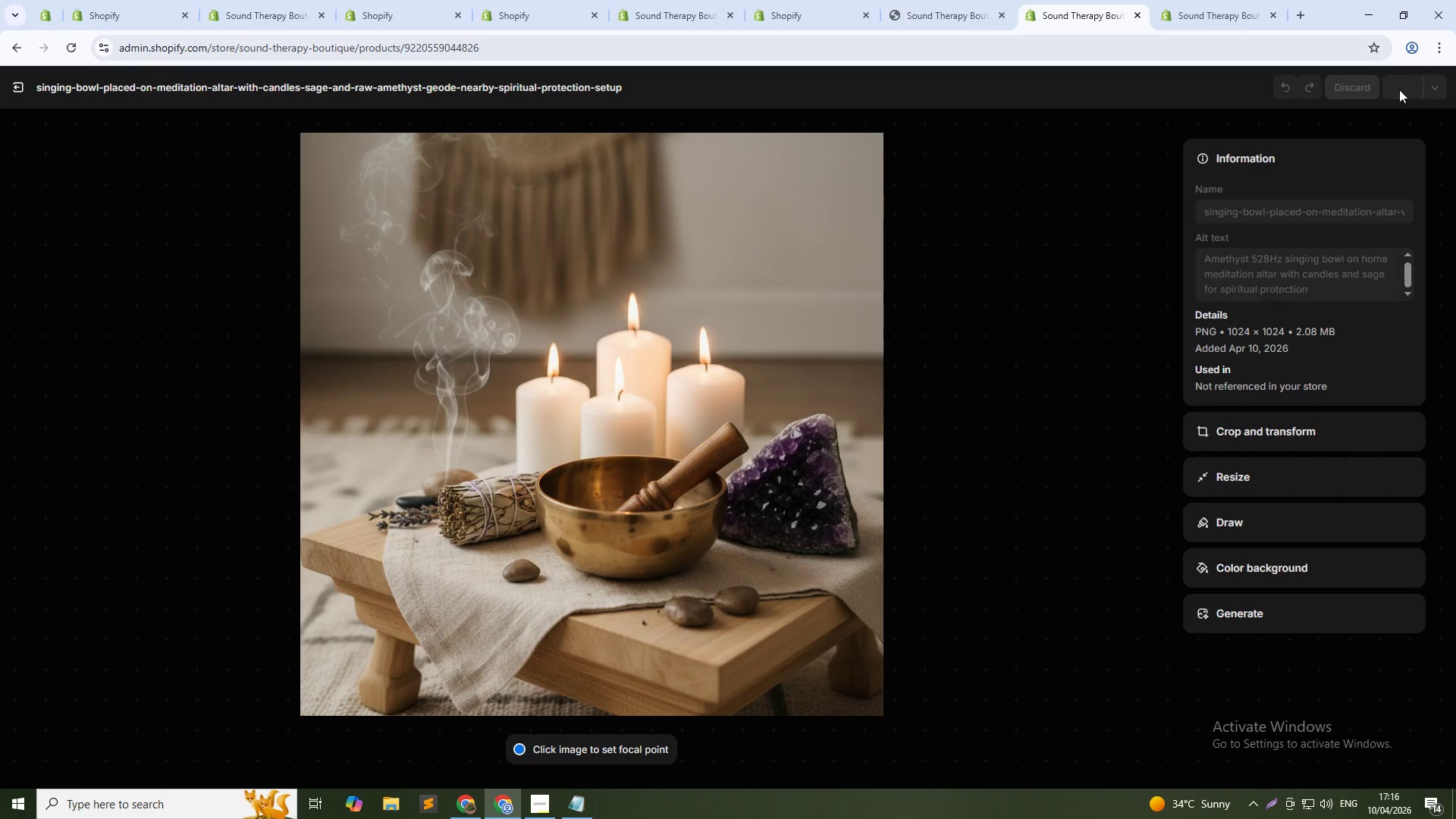 
key(Alt+Tab)